 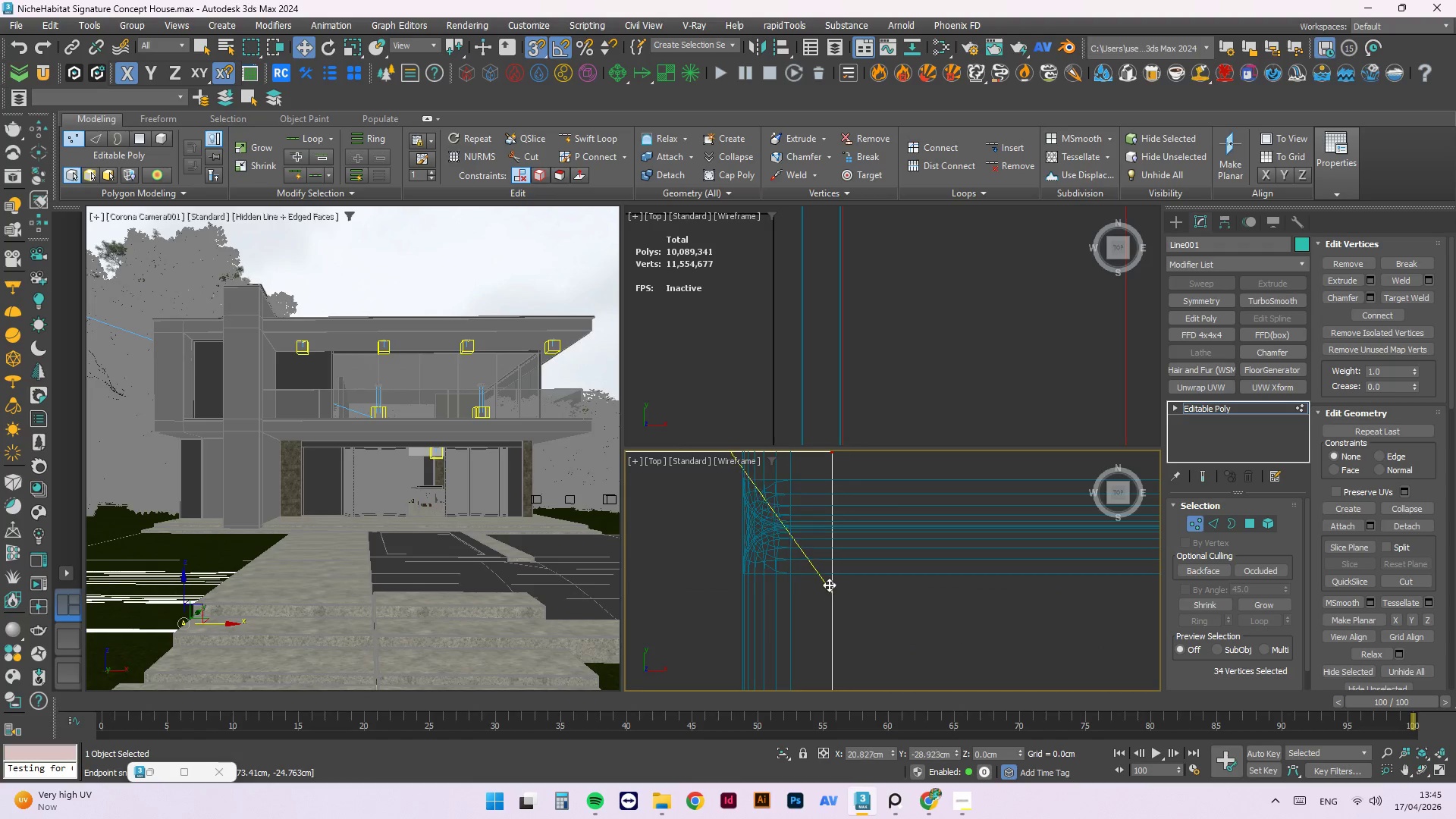 
scroll: coordinate [725, 582], scroll_direction: up, amount: 4.0
 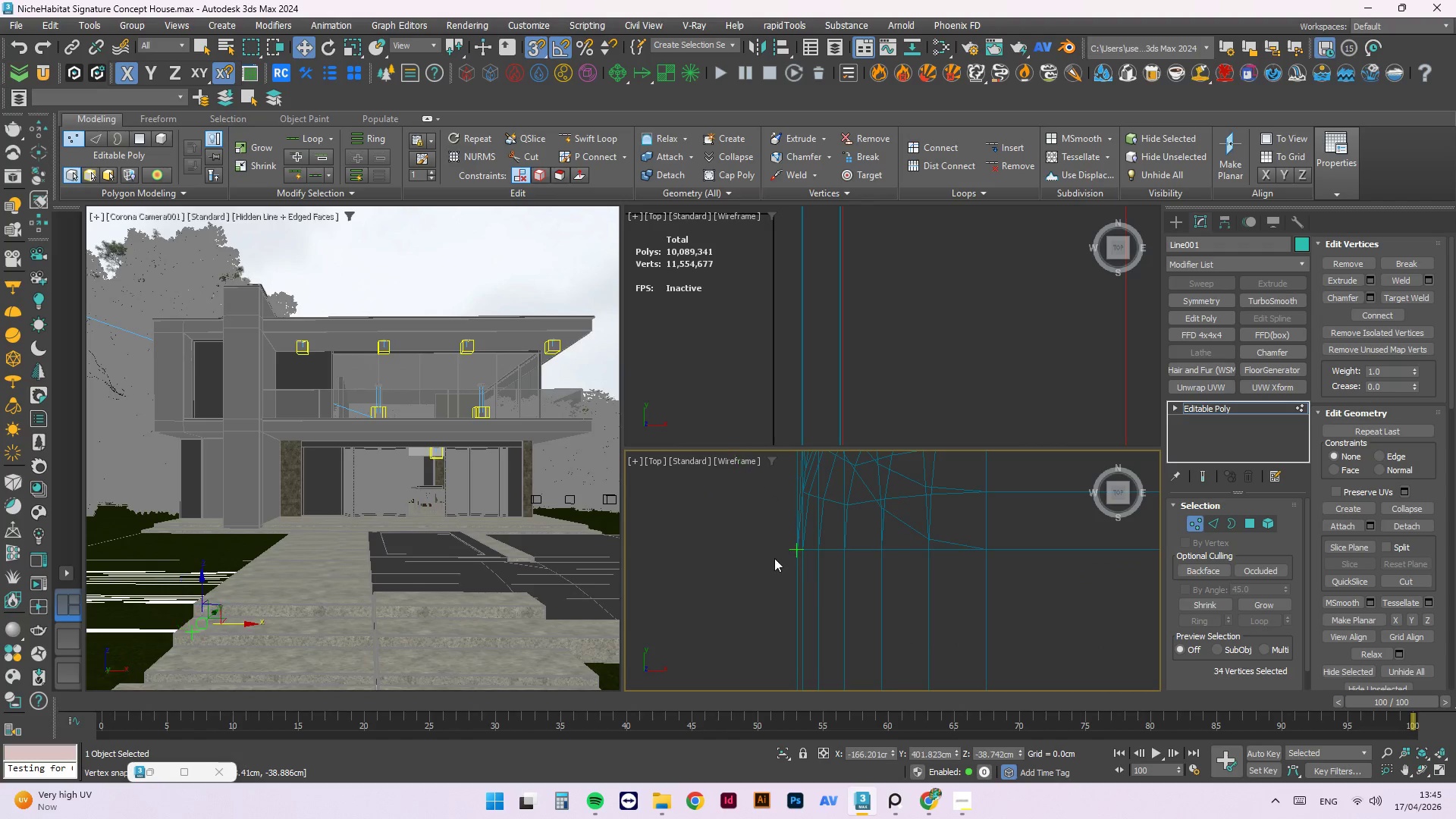 
scroll: coordinate [783, 573], scroll_direction: down, amount: 6.0
 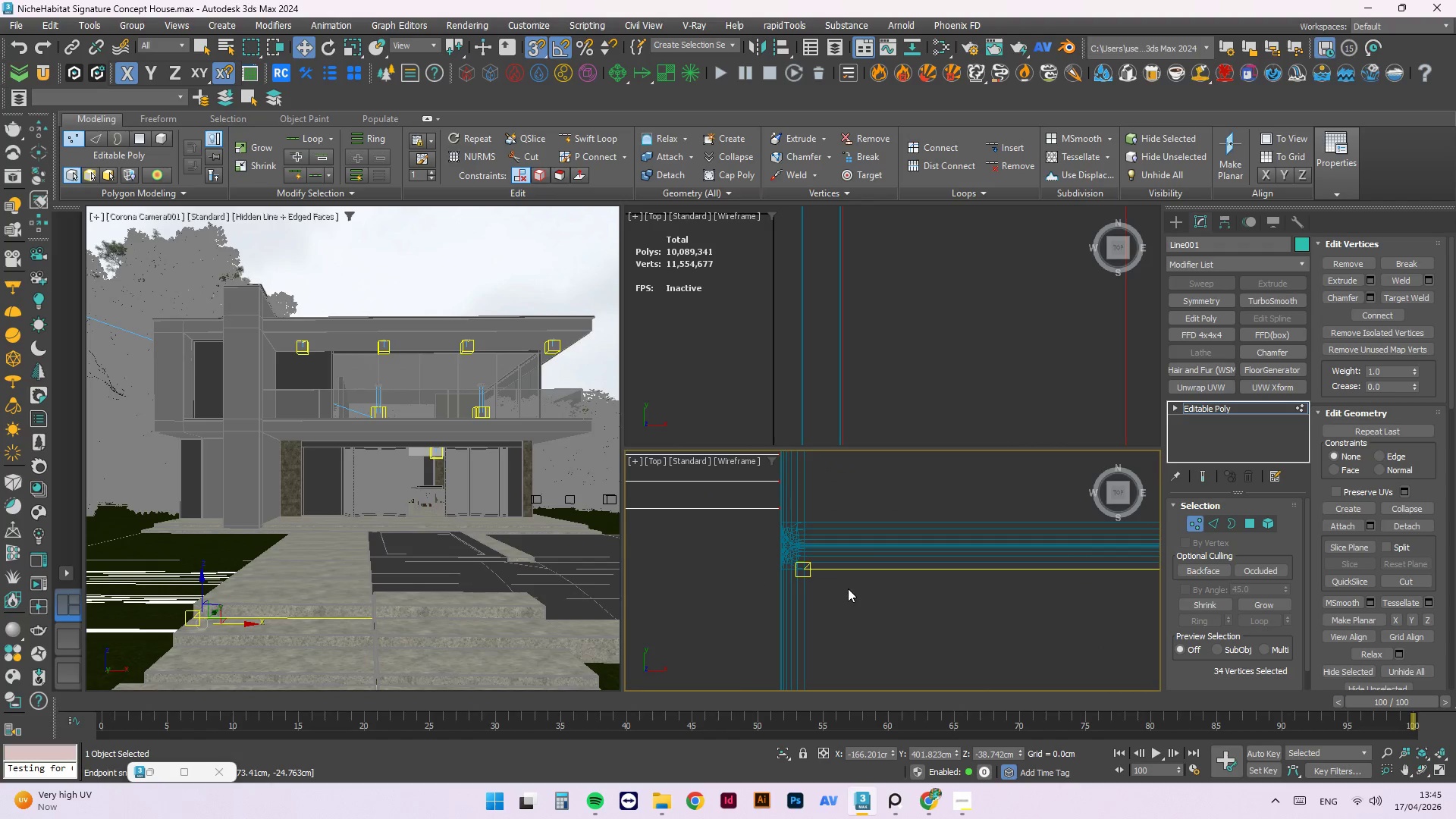 
left_click([849, 589])
 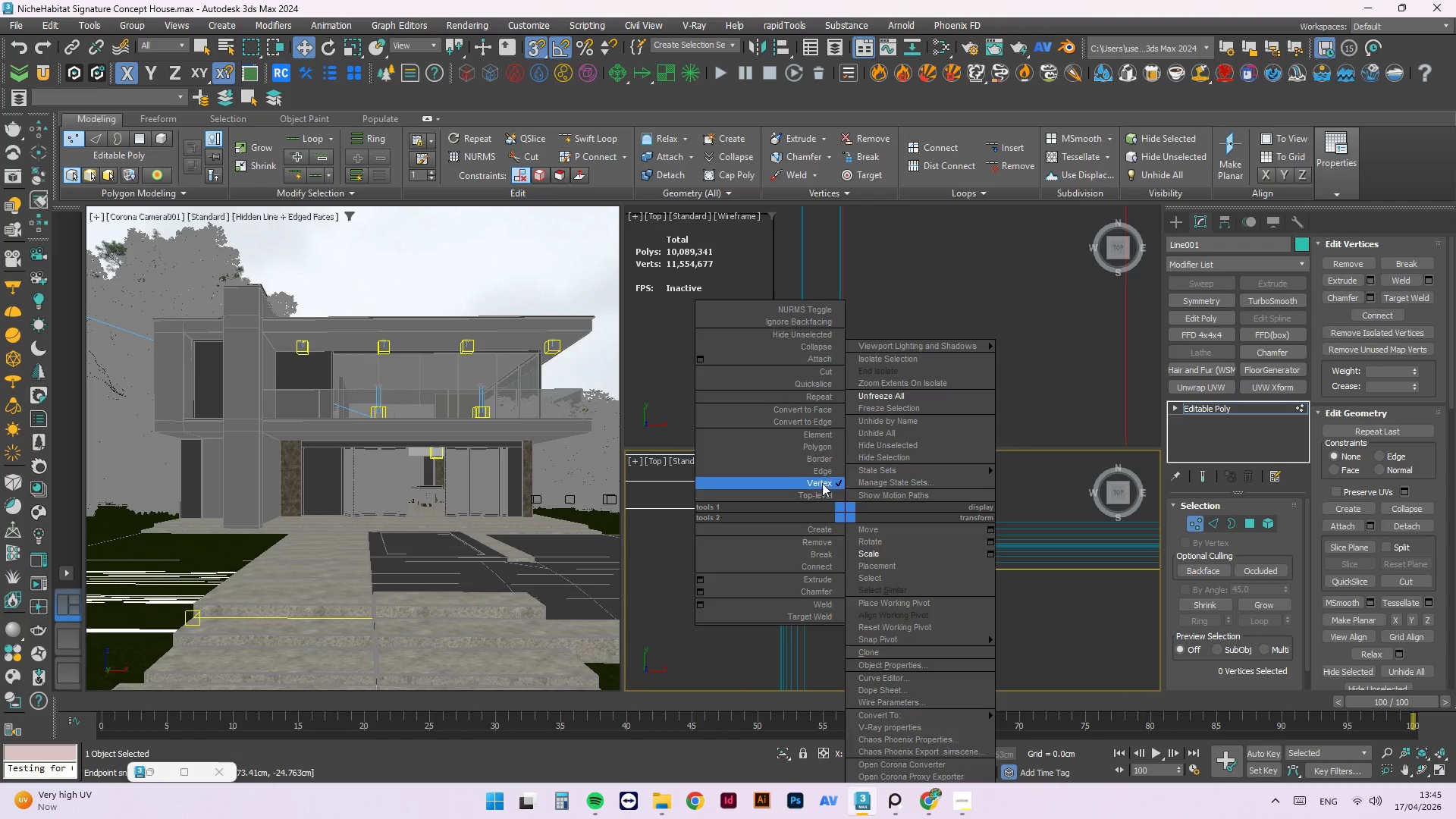 
left_click_drag(start_coordinate=[816, 496], to_coordinate=[816, 569])
 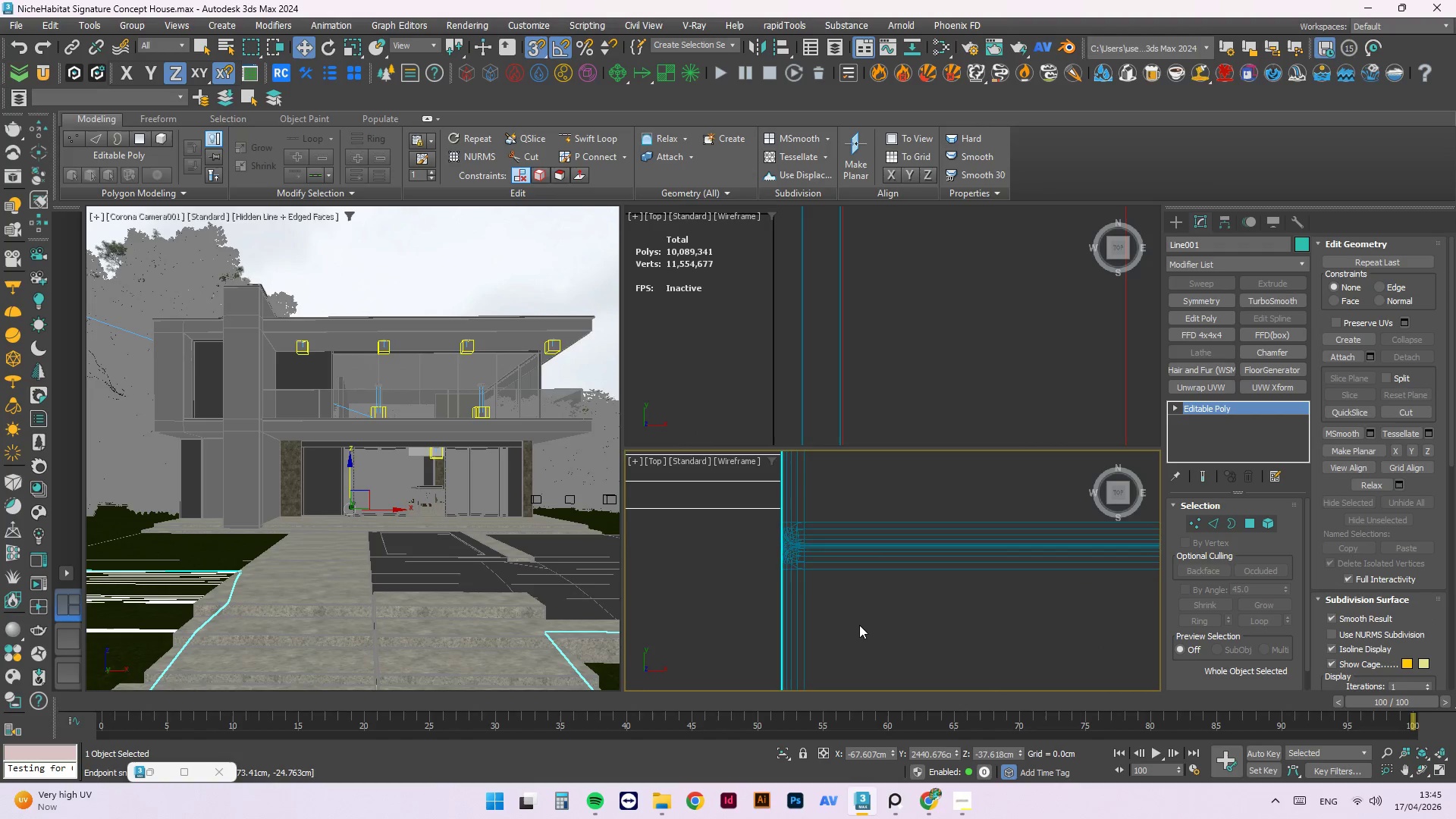 
scroll: coordinate [832, 625], scroll_direction: down, amount: 16.0
 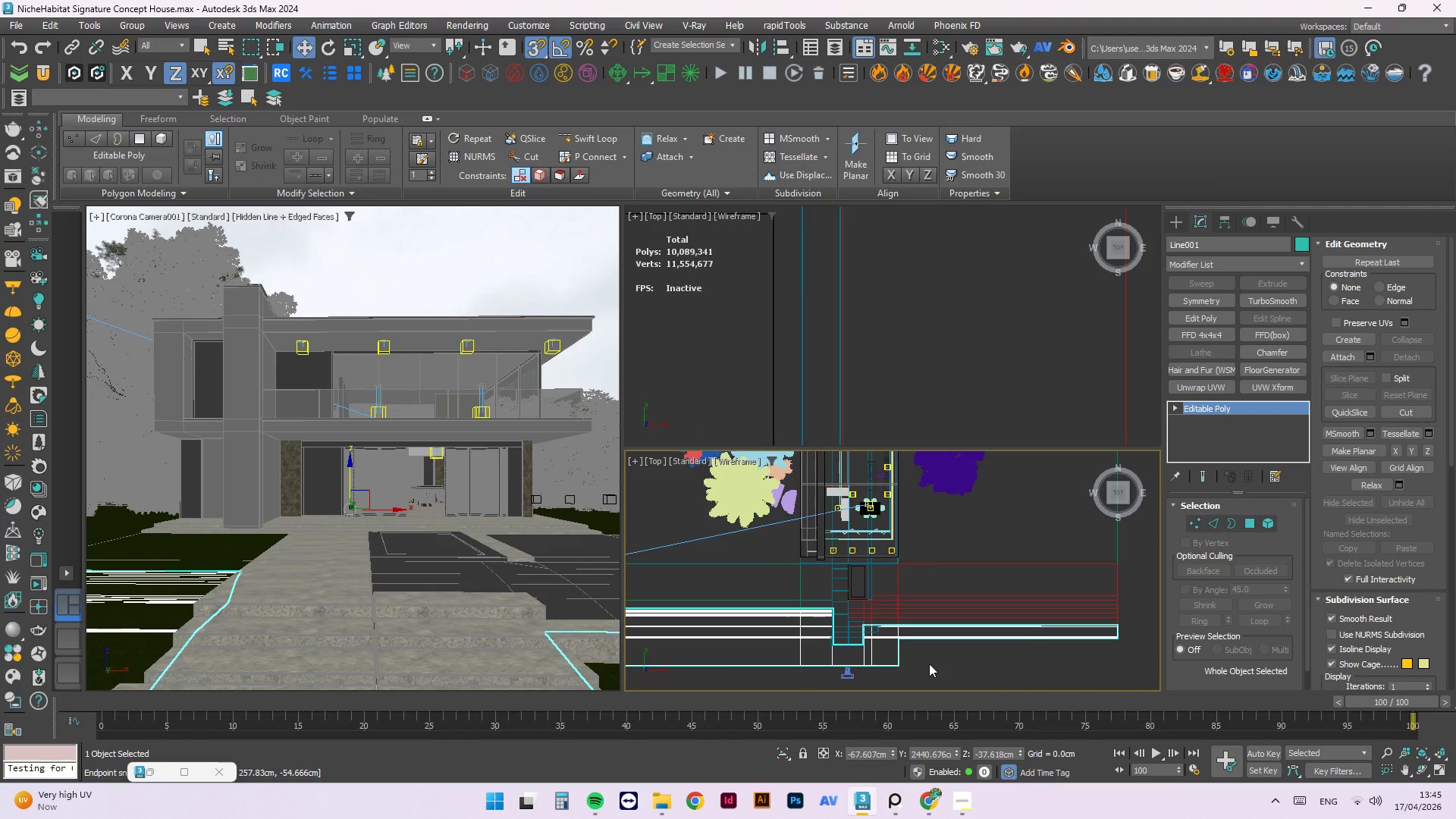 
left_click([929, 664])
 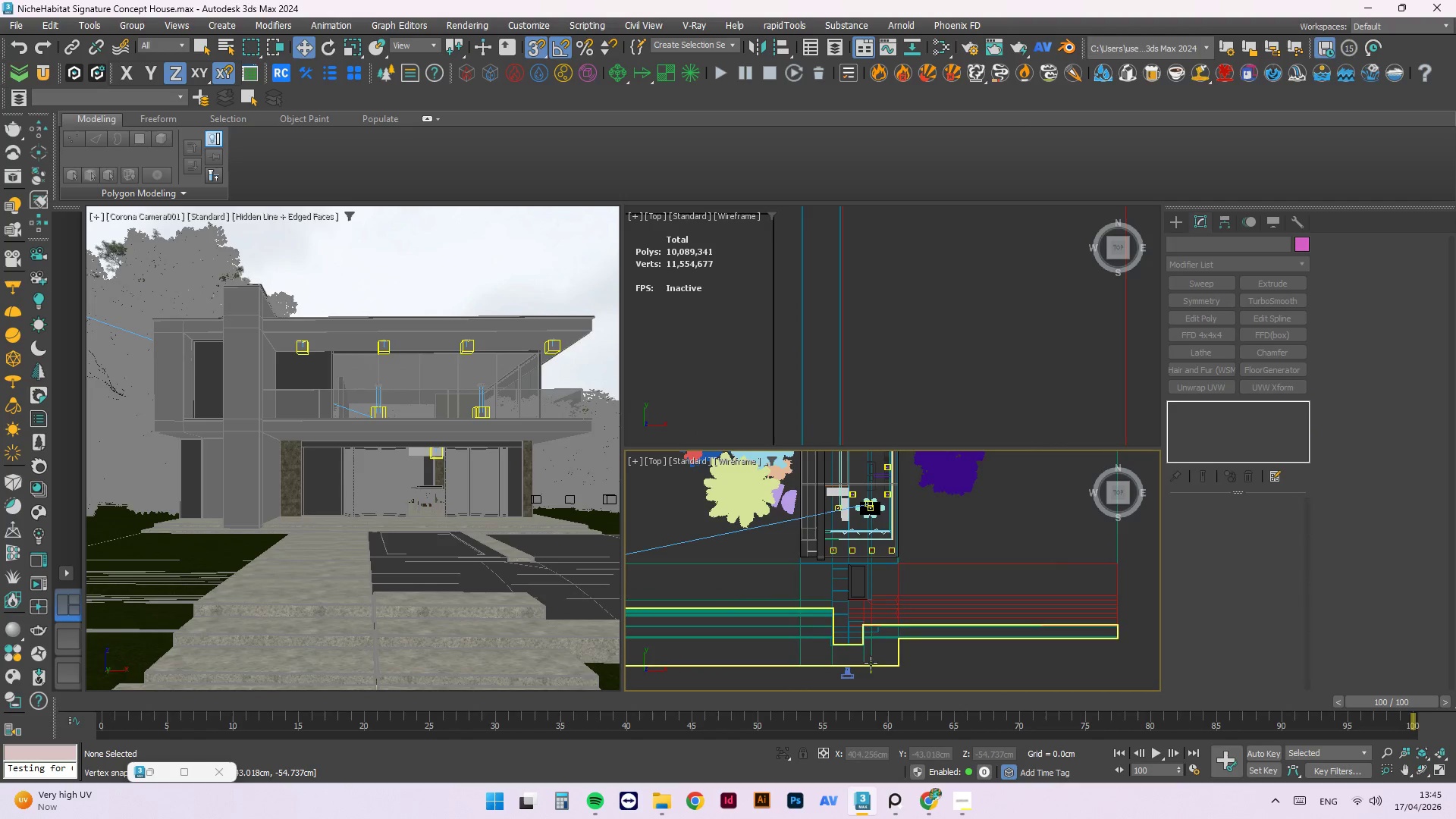 
scroll: coordinate [791, 623], scroll_direction: up, amount: 6.0
 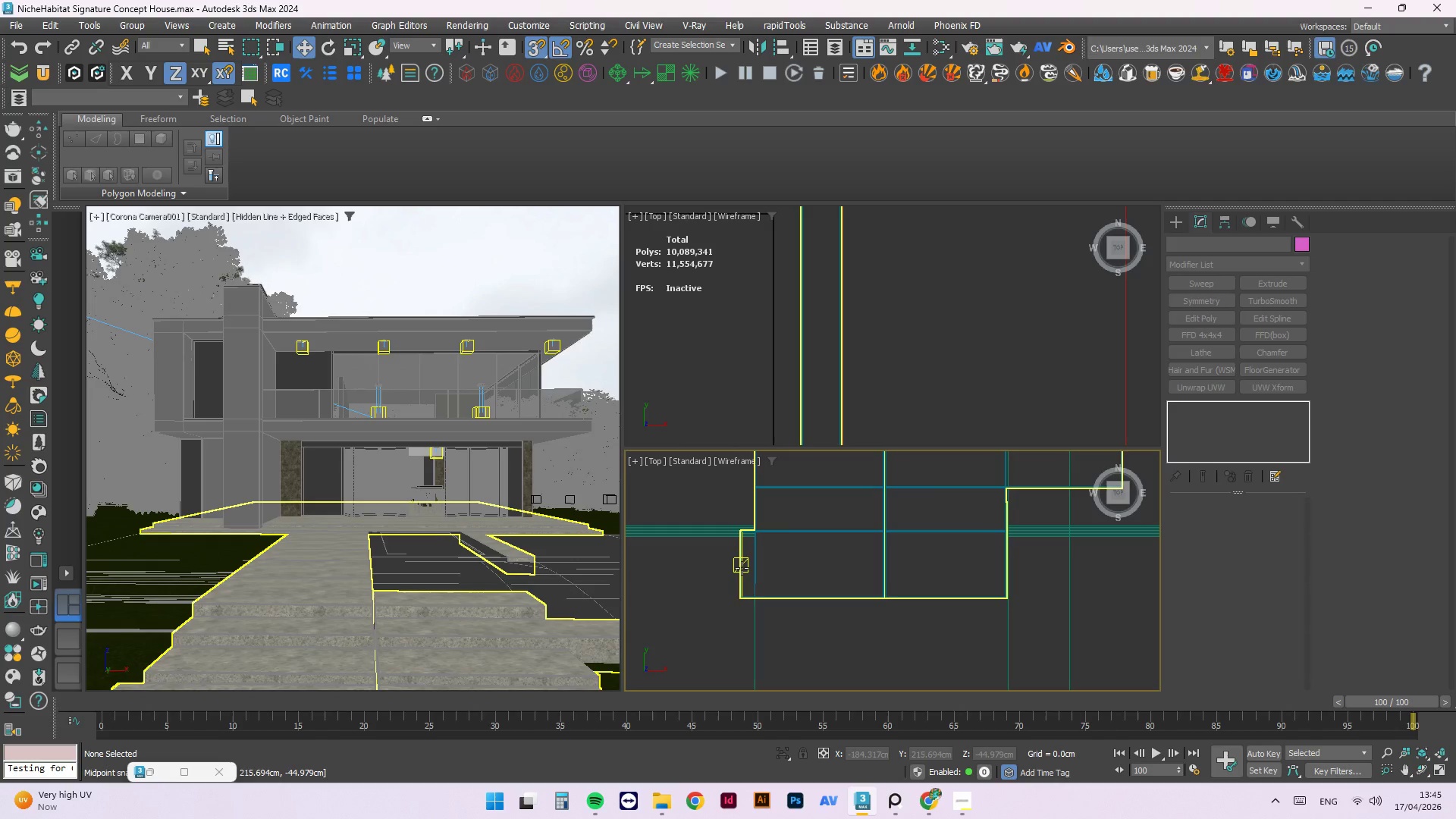 
left_click([742, 568])
 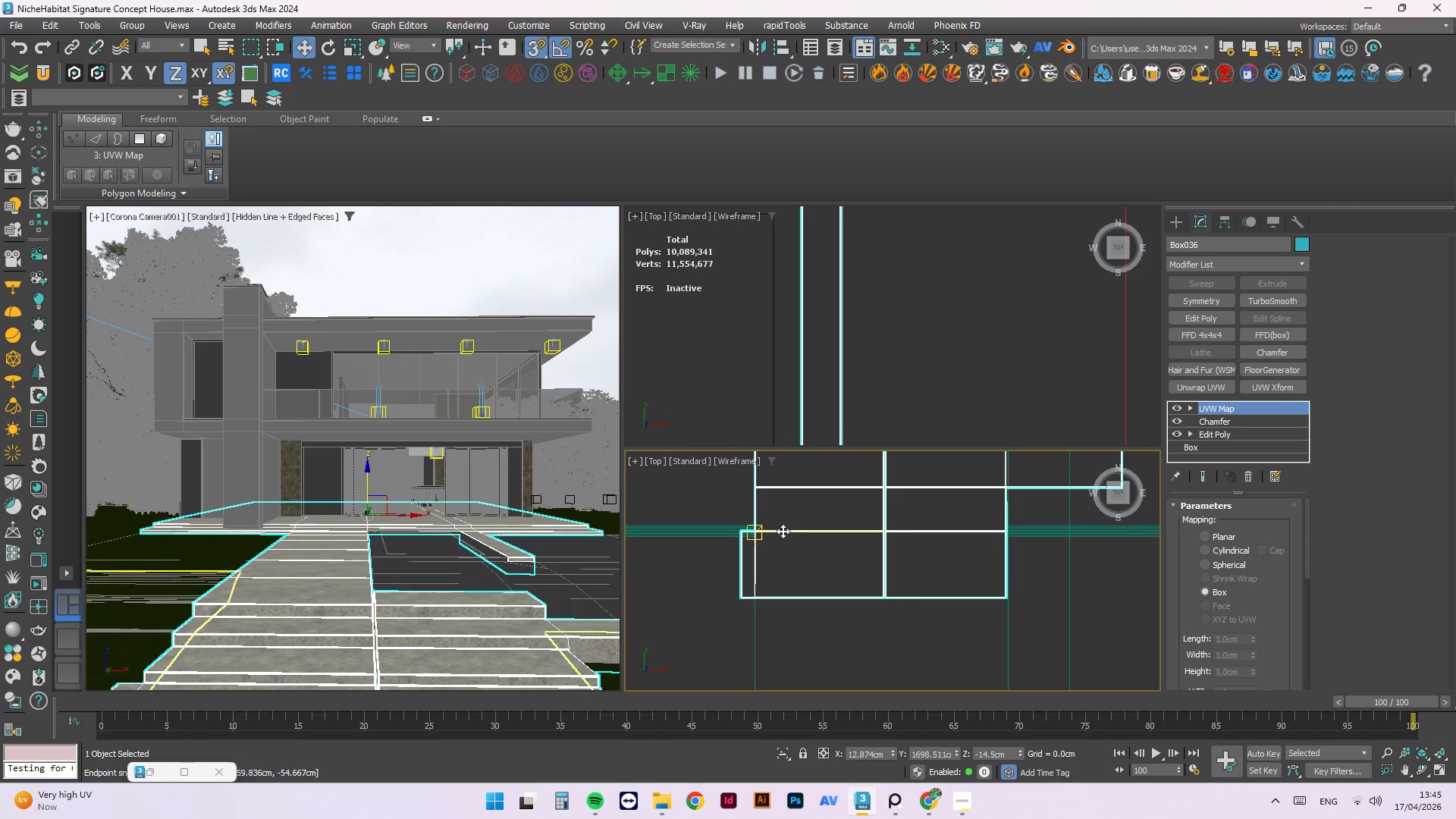 
left_click([940, 620])
 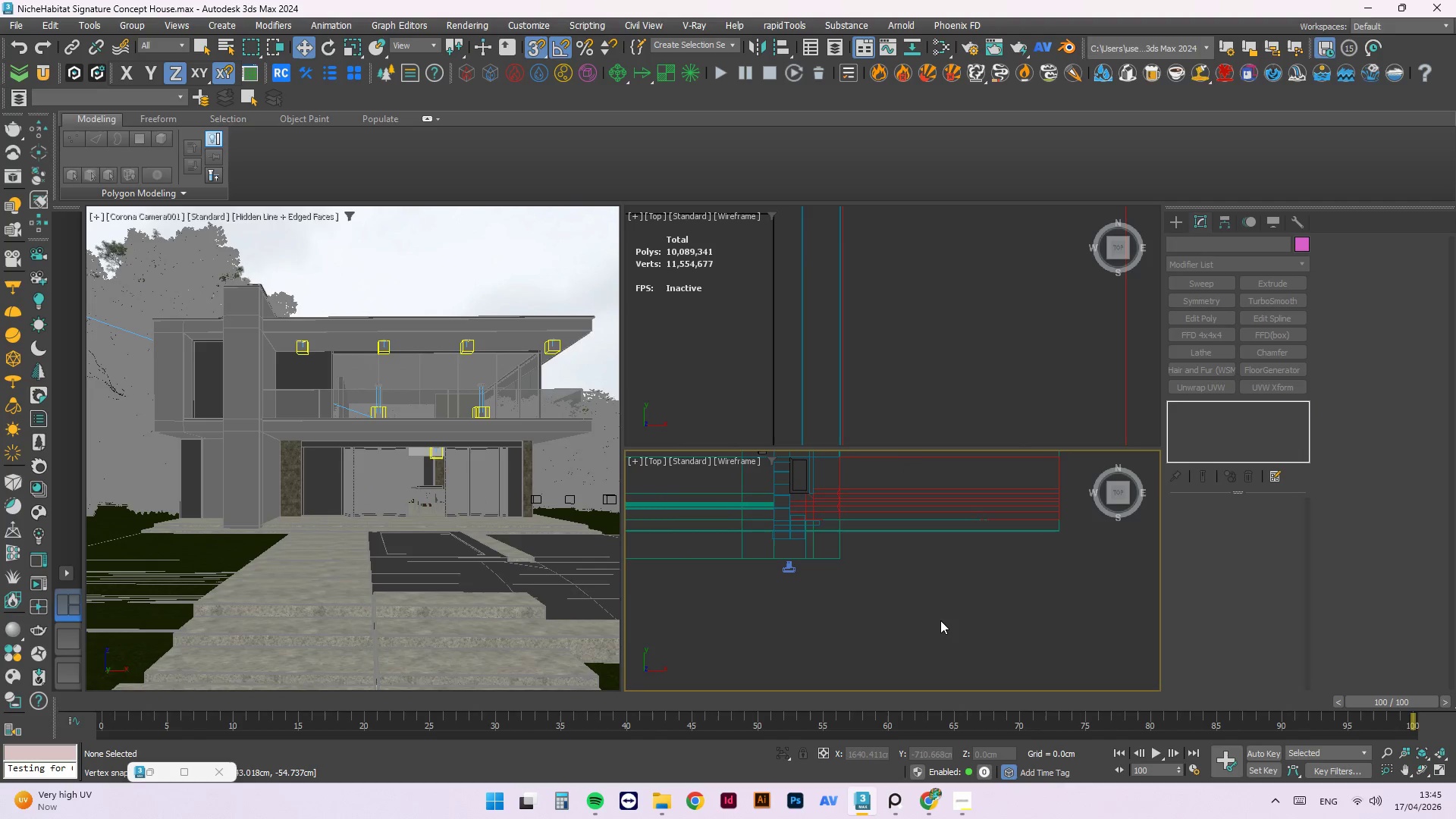 
scroll: coordinate [776, 532], scroll_direction: down, amount: 6.0
 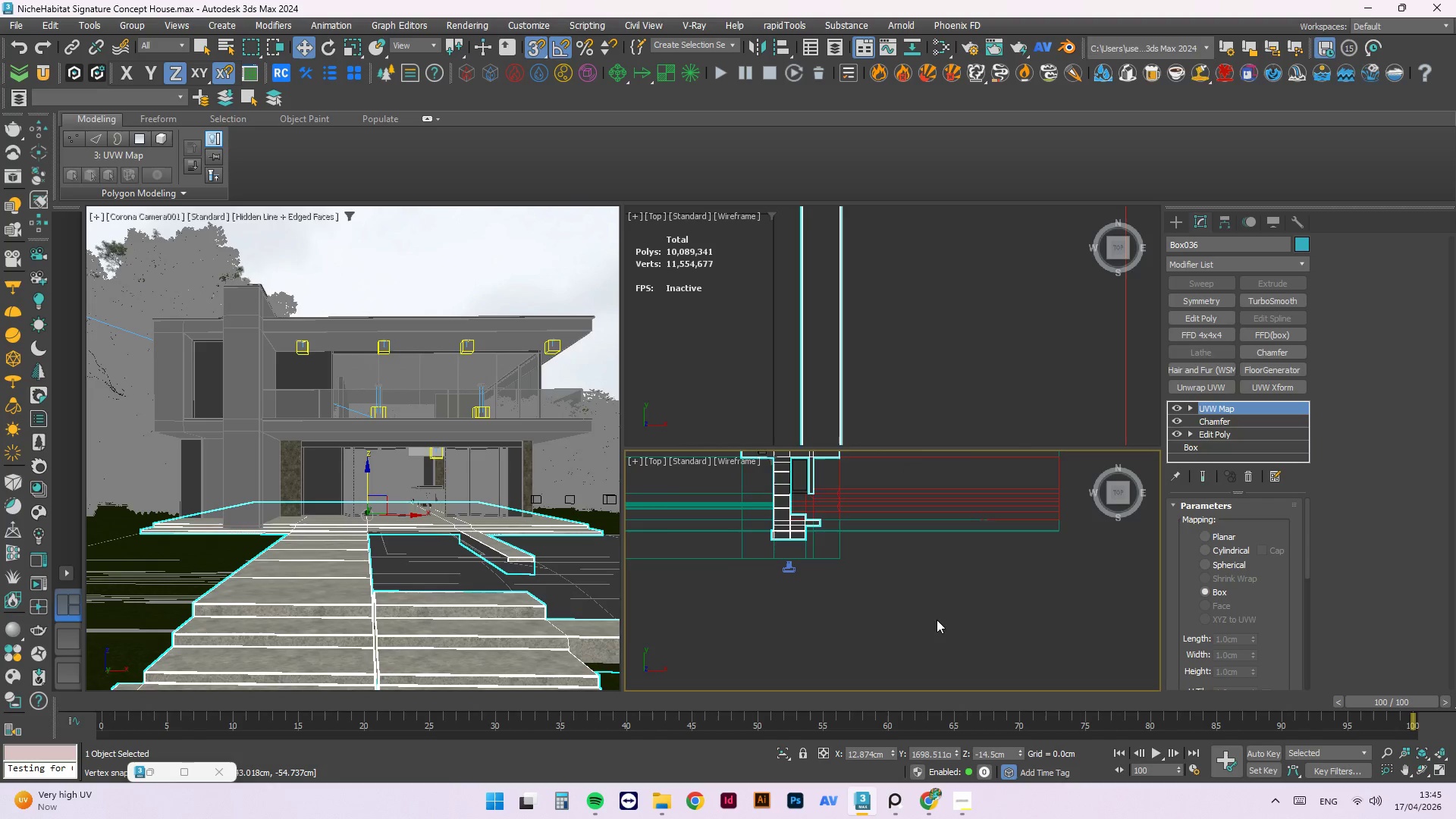 
key(Control+S)
 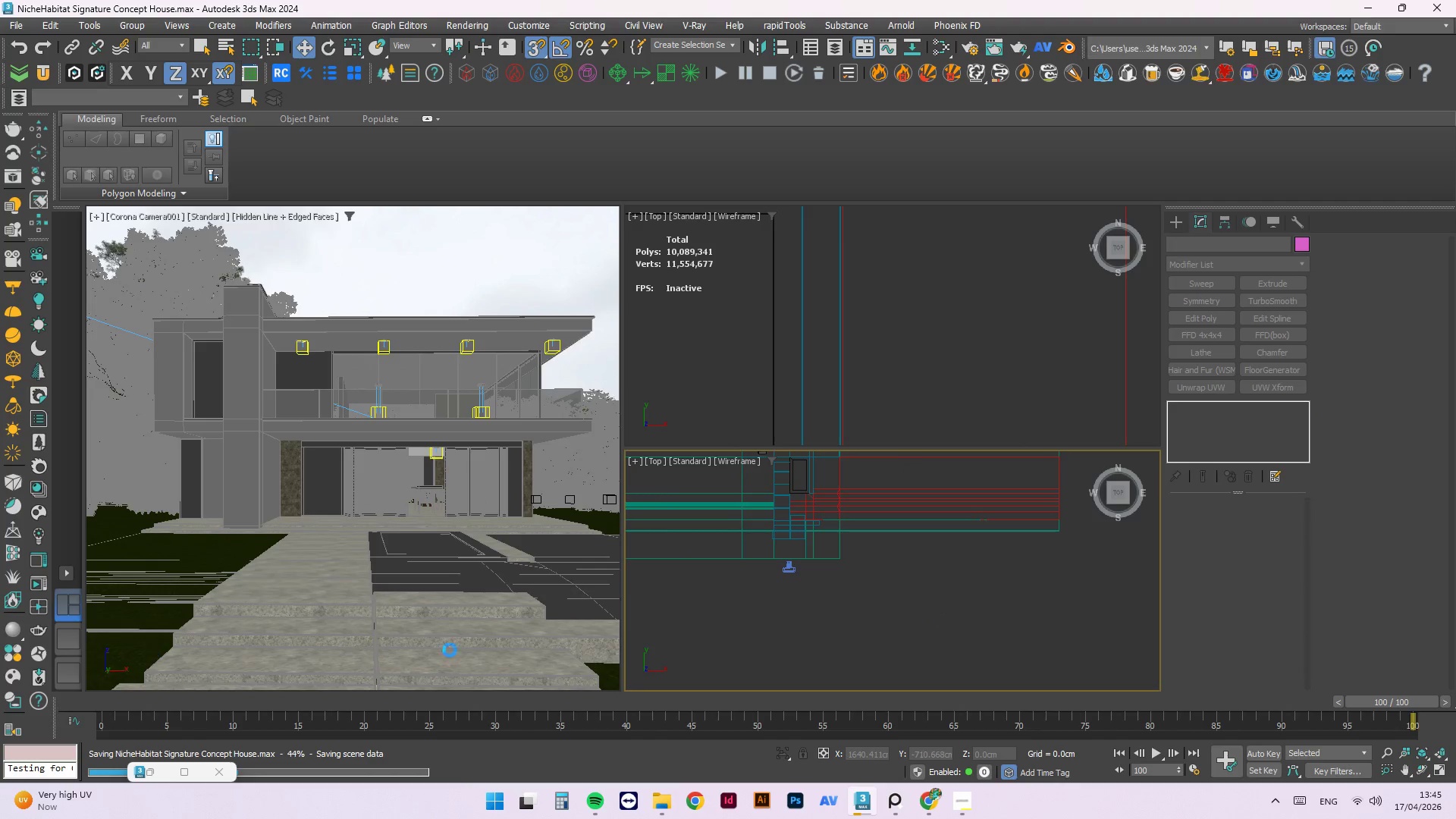 
mouse_move([947, 802])